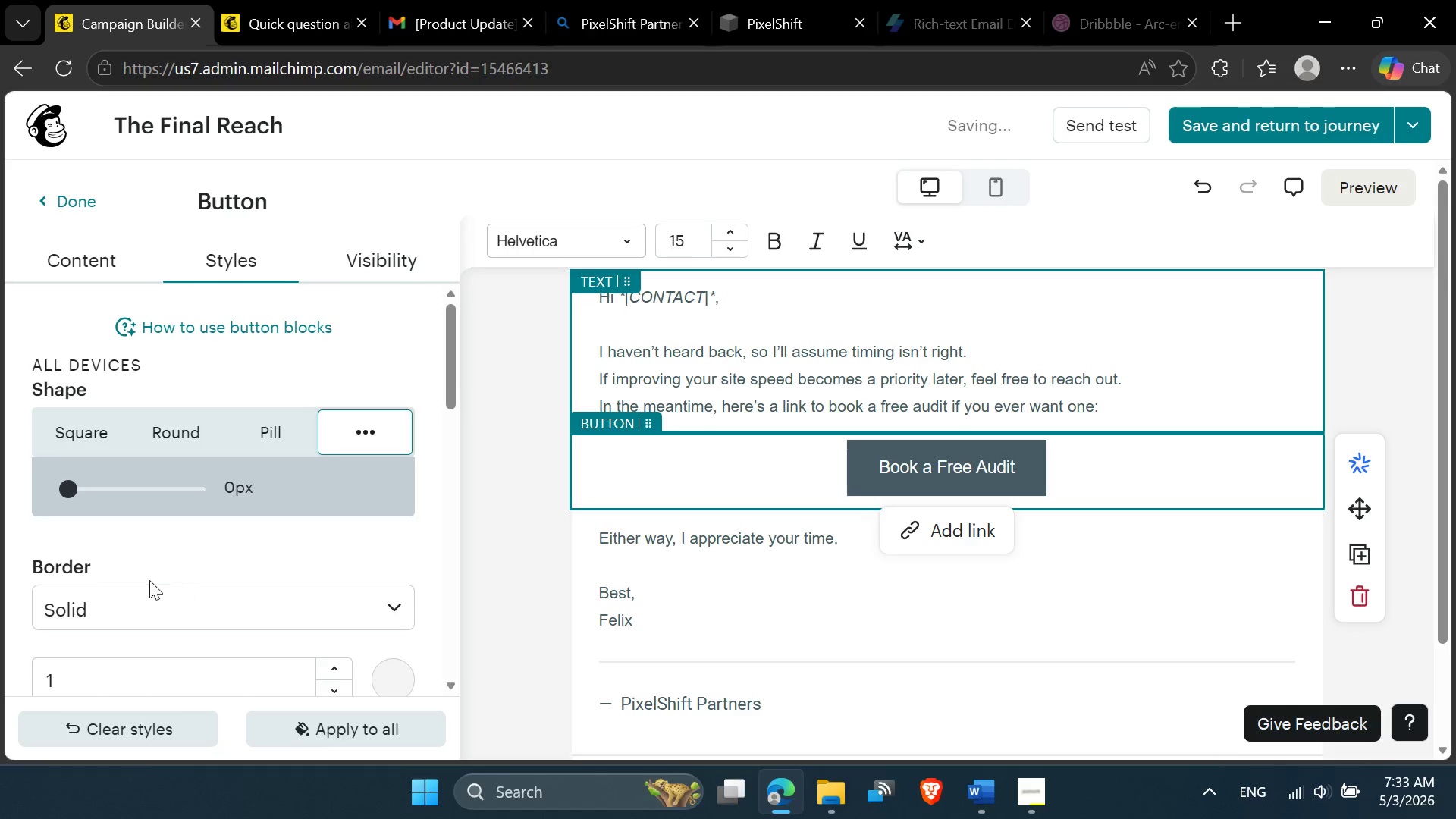 
wait(5.05)
 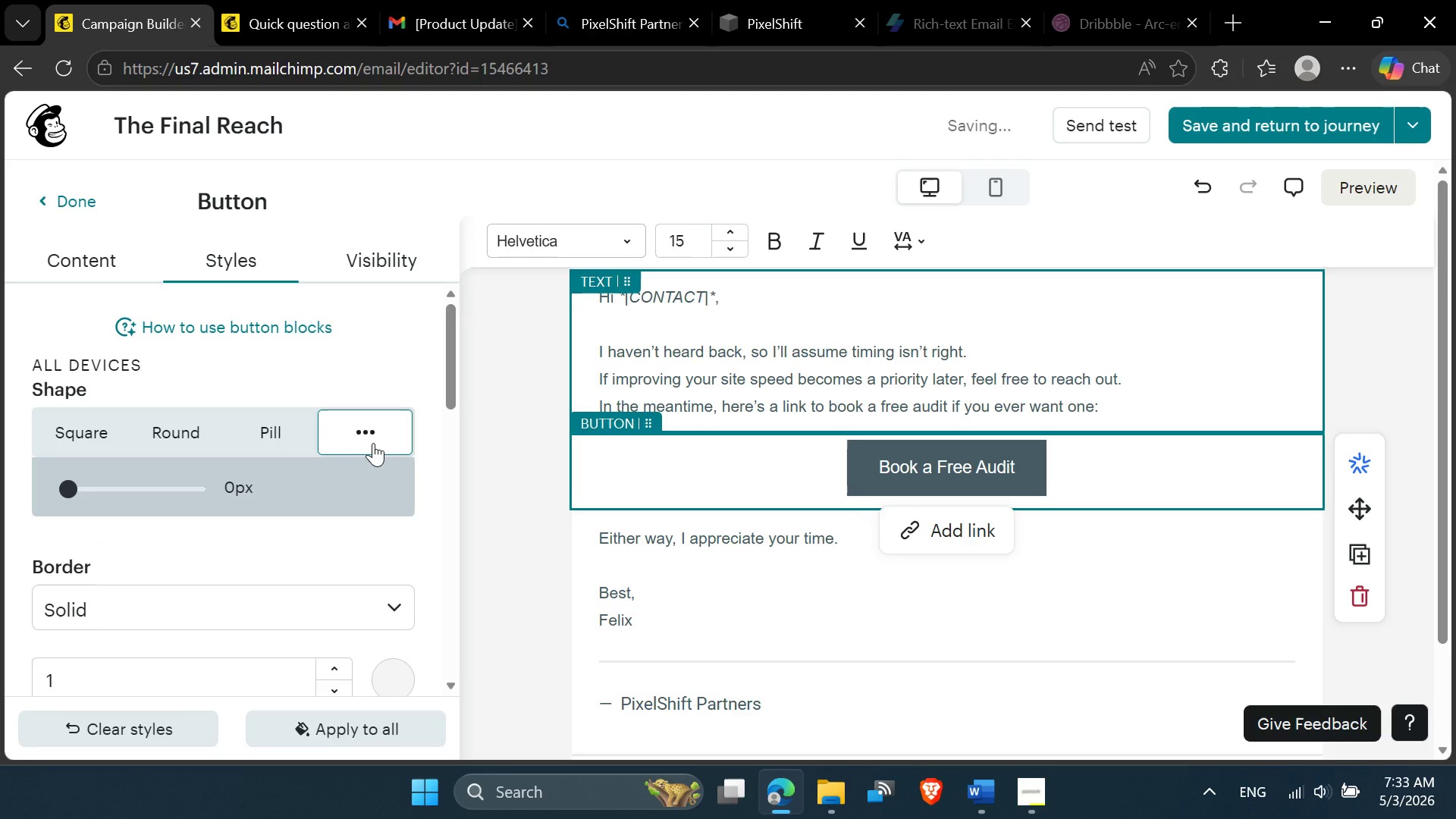 
left_click_drag(start_coordinate=[80, 486], to_coordinate=[105, 494])
 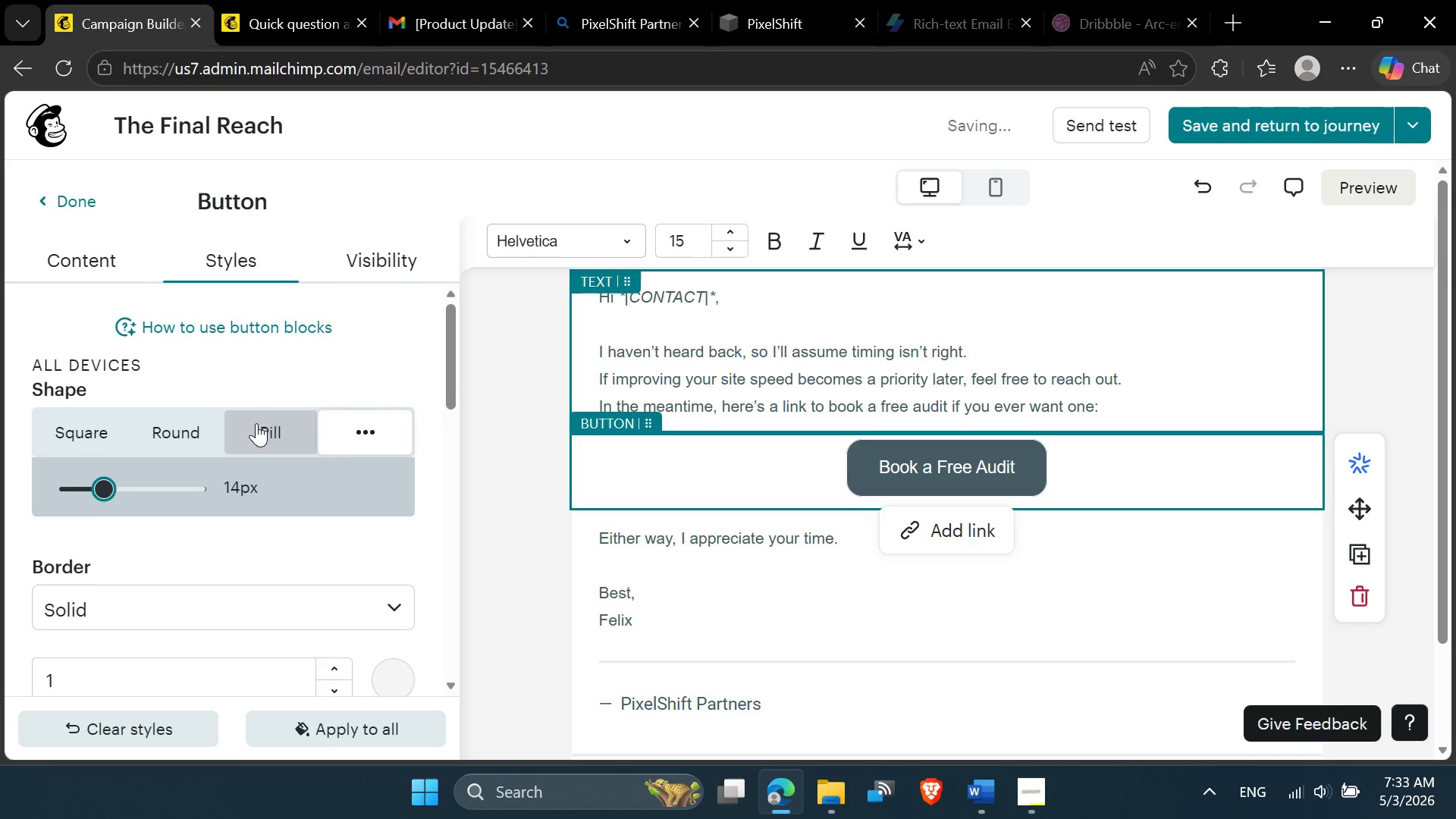 
left_click([257, 423])
 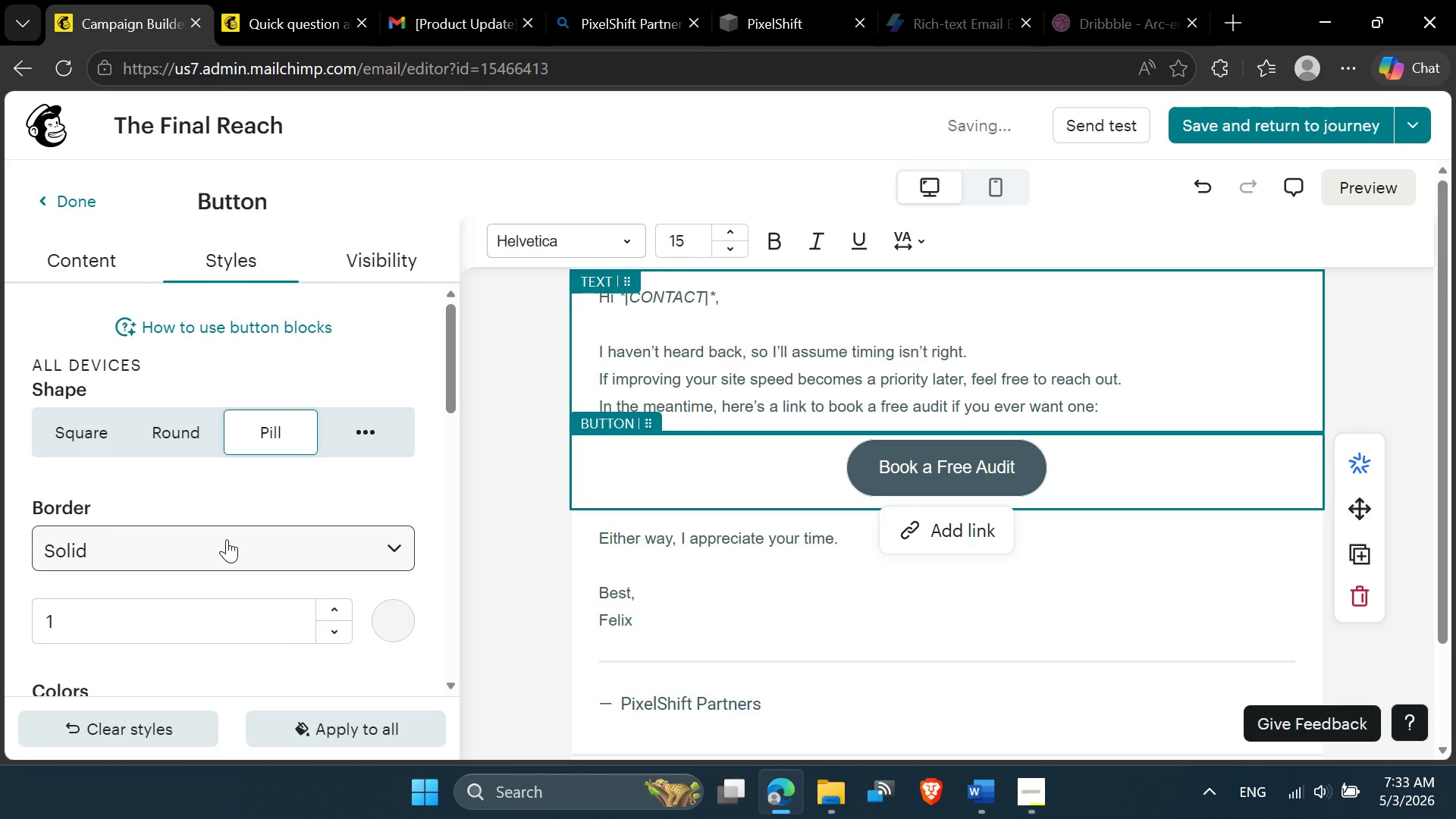 
scroll: coordinate [297, 533], scroll_direction: down, amount: 3.0
 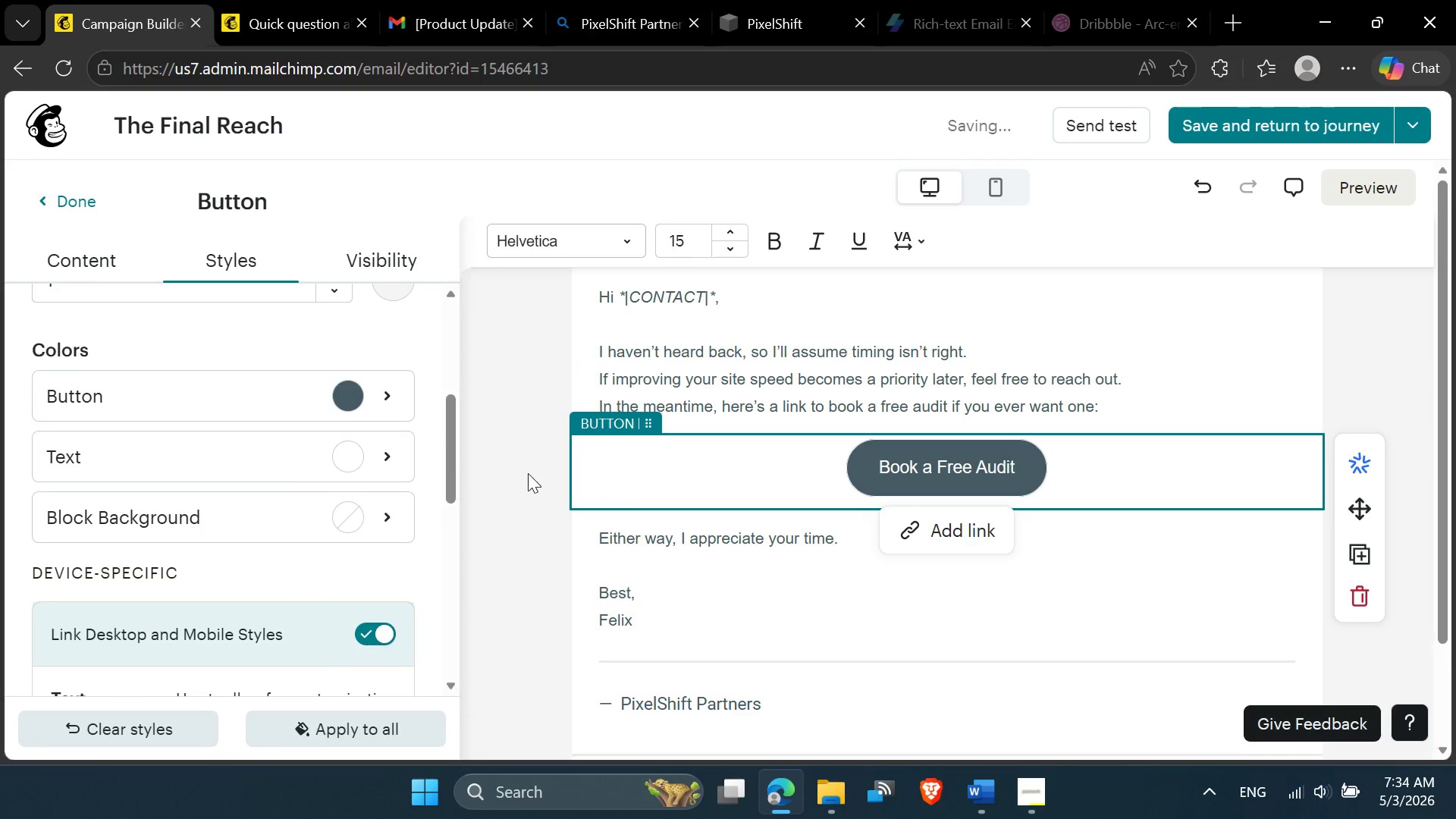 
left_click([528, 477])
 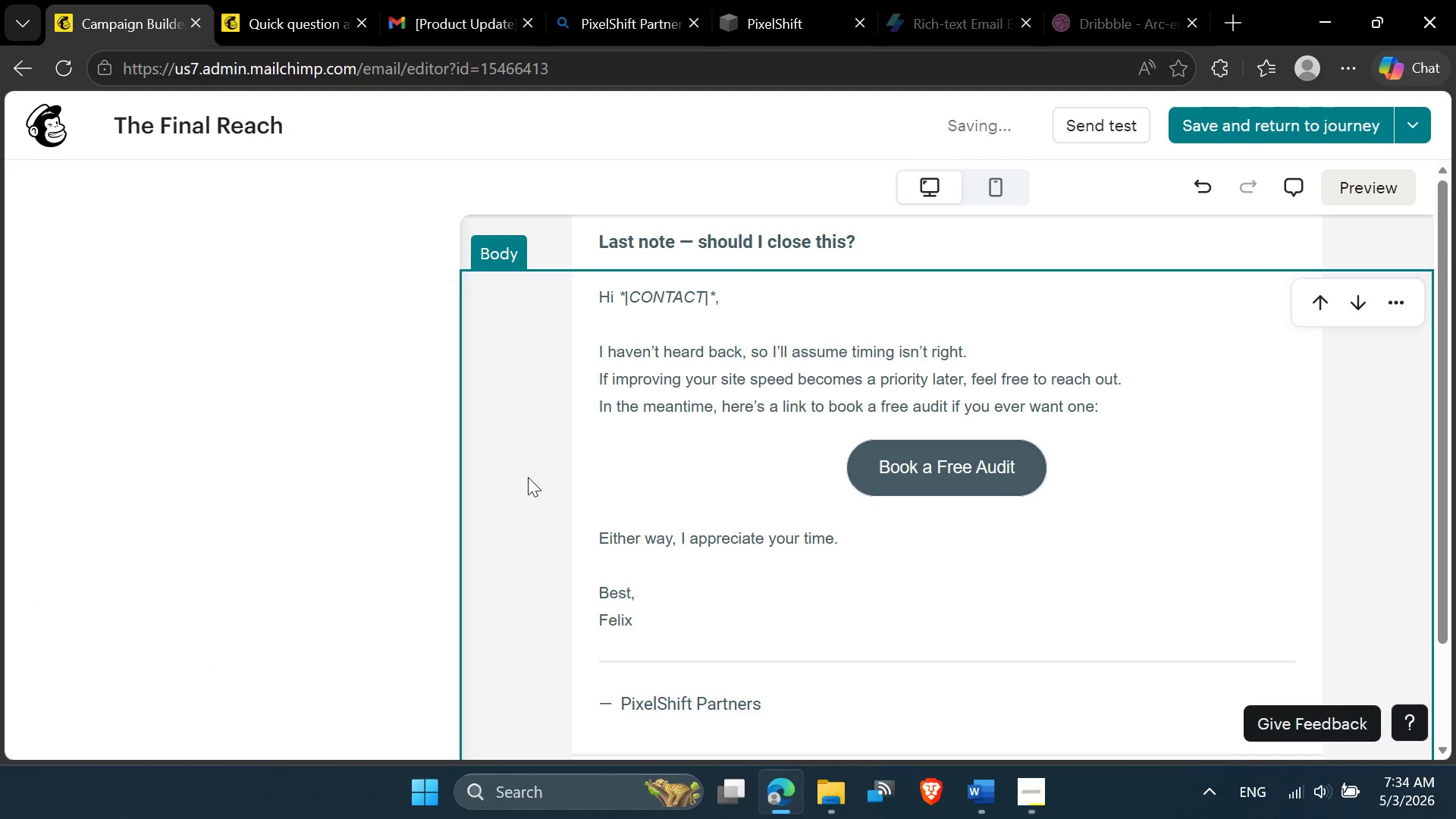 
scroll: coordinate [529, 485], scroll_direction: down, amount: 3.0
 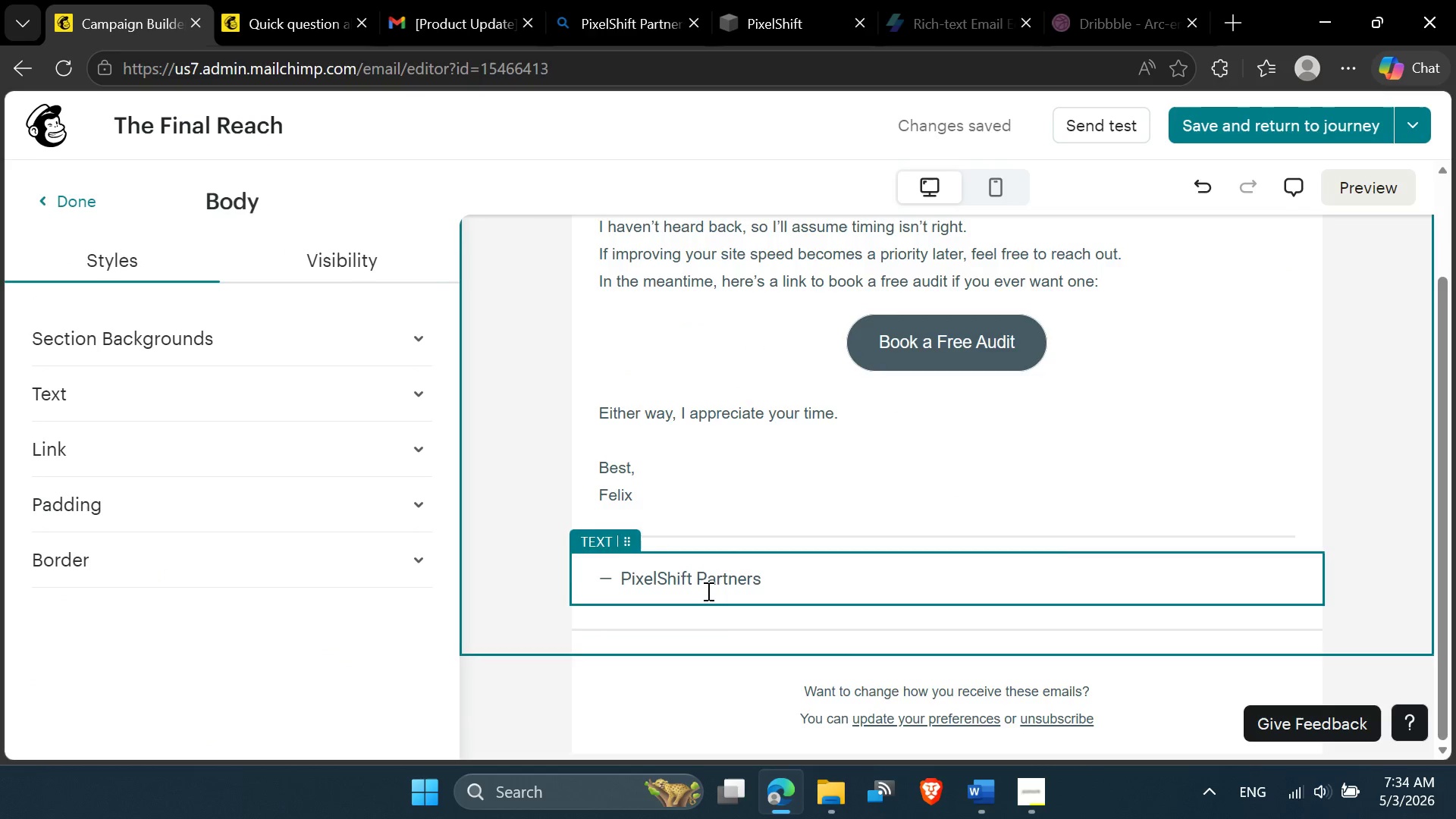 
scroll: coordinate [707, 592], scroll_direction: up, amount: 5.0
 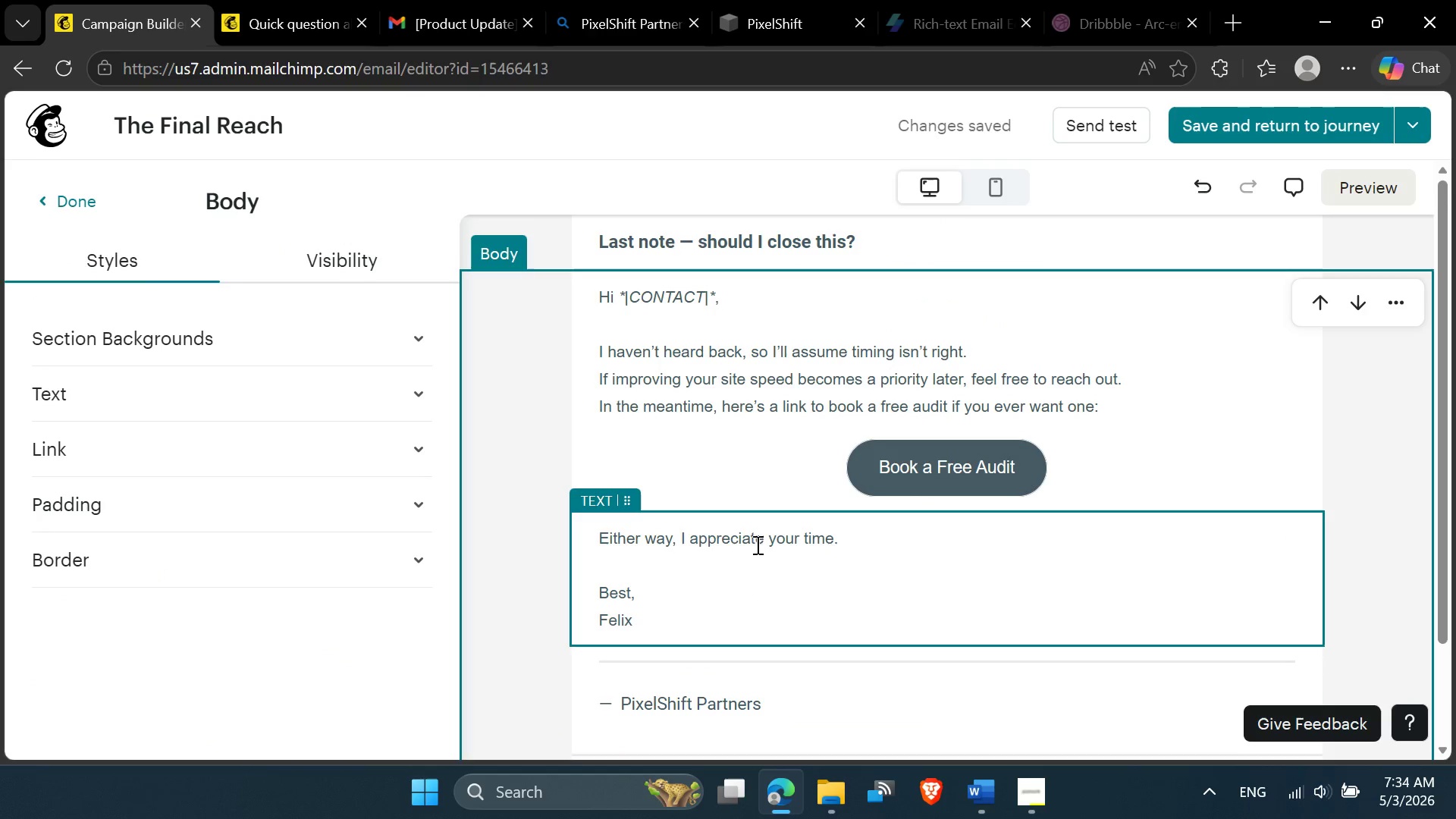 
scroll: coordinate [775, 455], scroll_direction: down, amount: 3.0
 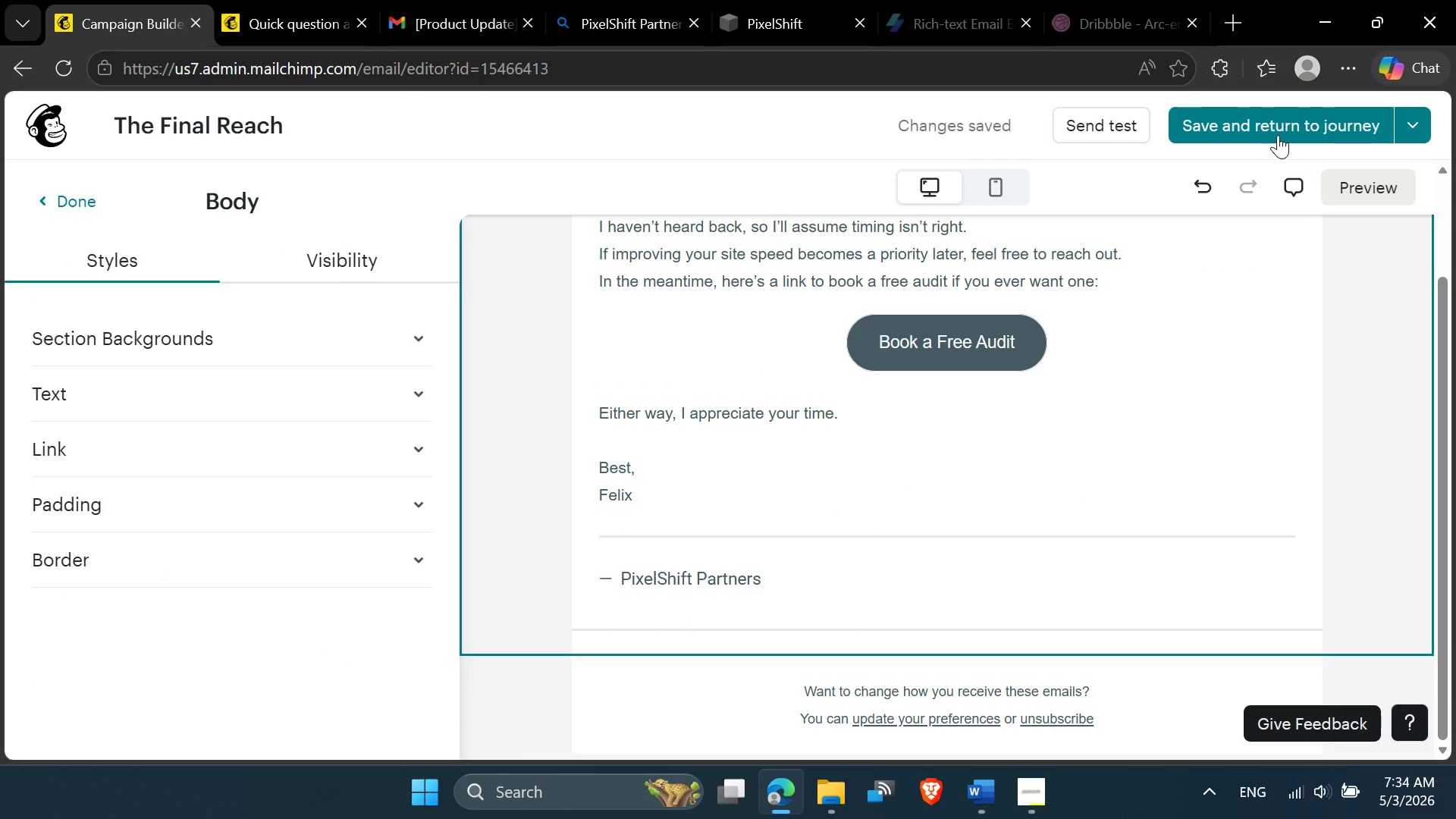 
left_click([1278, 129])
 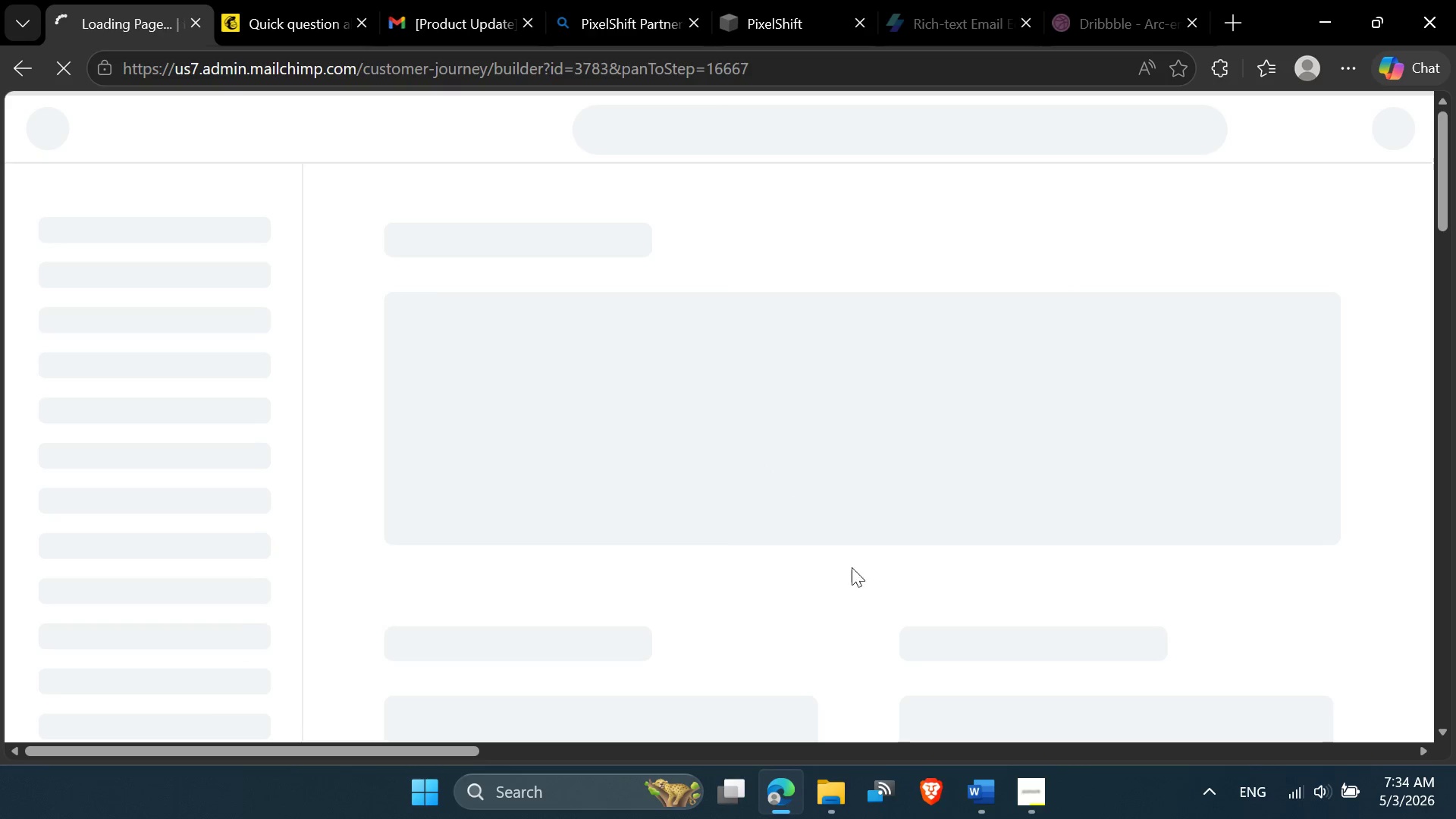 
left_click([1035, 799])